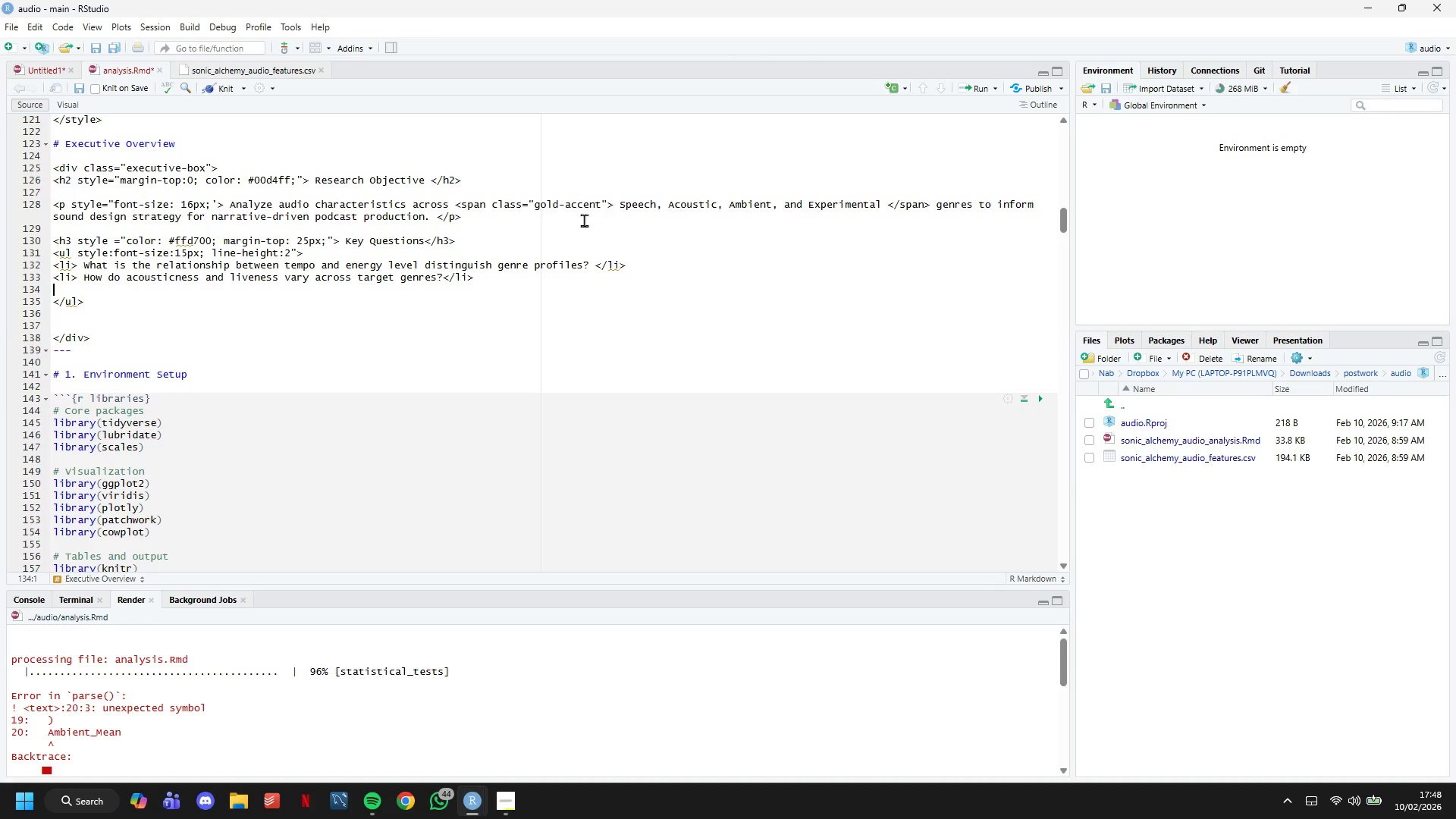 
type(<li> What audio "DNA" degf)
key(Backspace)
key(Backspace)
type(fines succesful tracks in each categrory)
key(Backspace)
key(Backspace)
key(Backspace)
key(Backspace)
type(ory?</li>)
 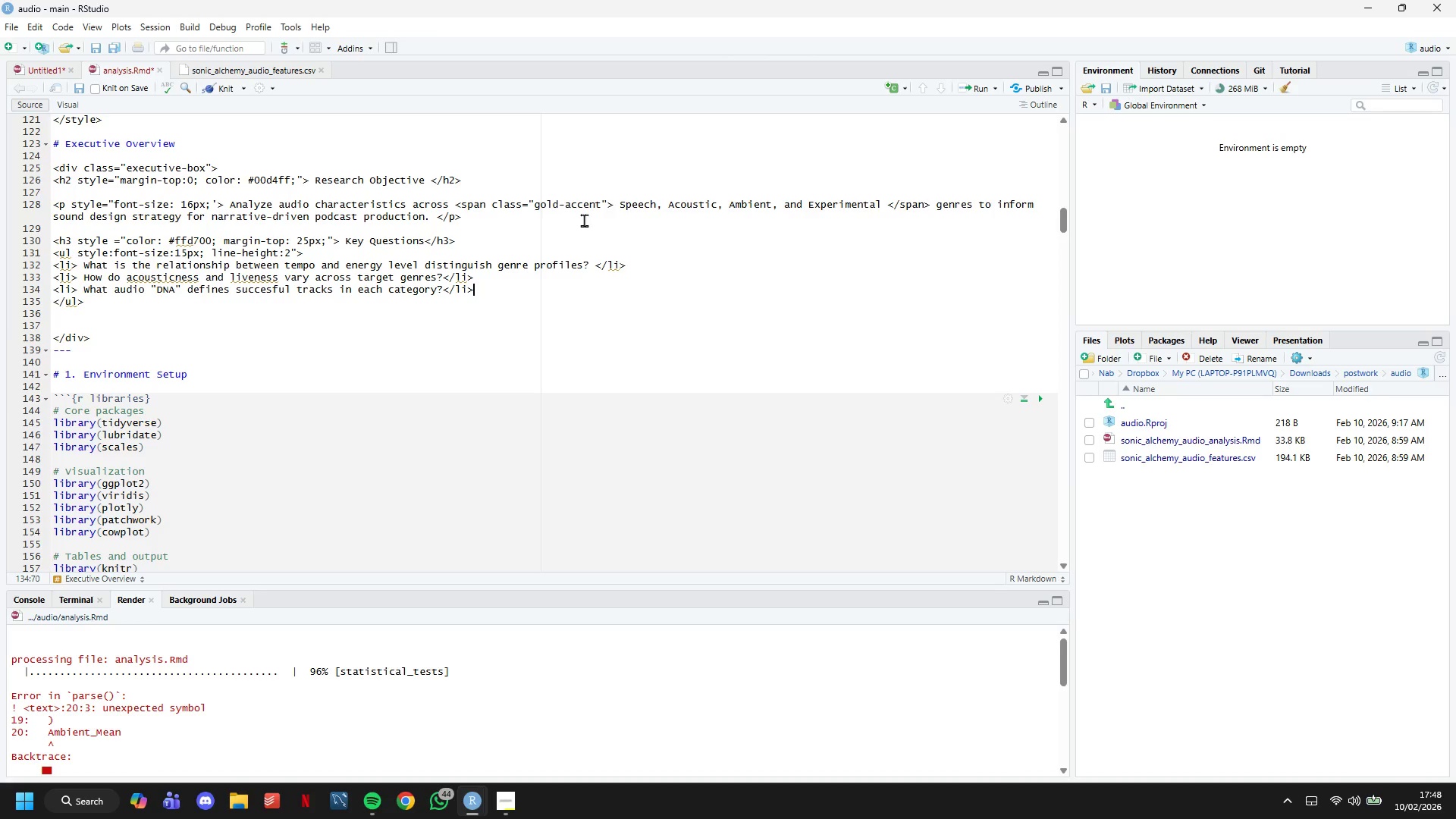 
key(ArrowDown)
 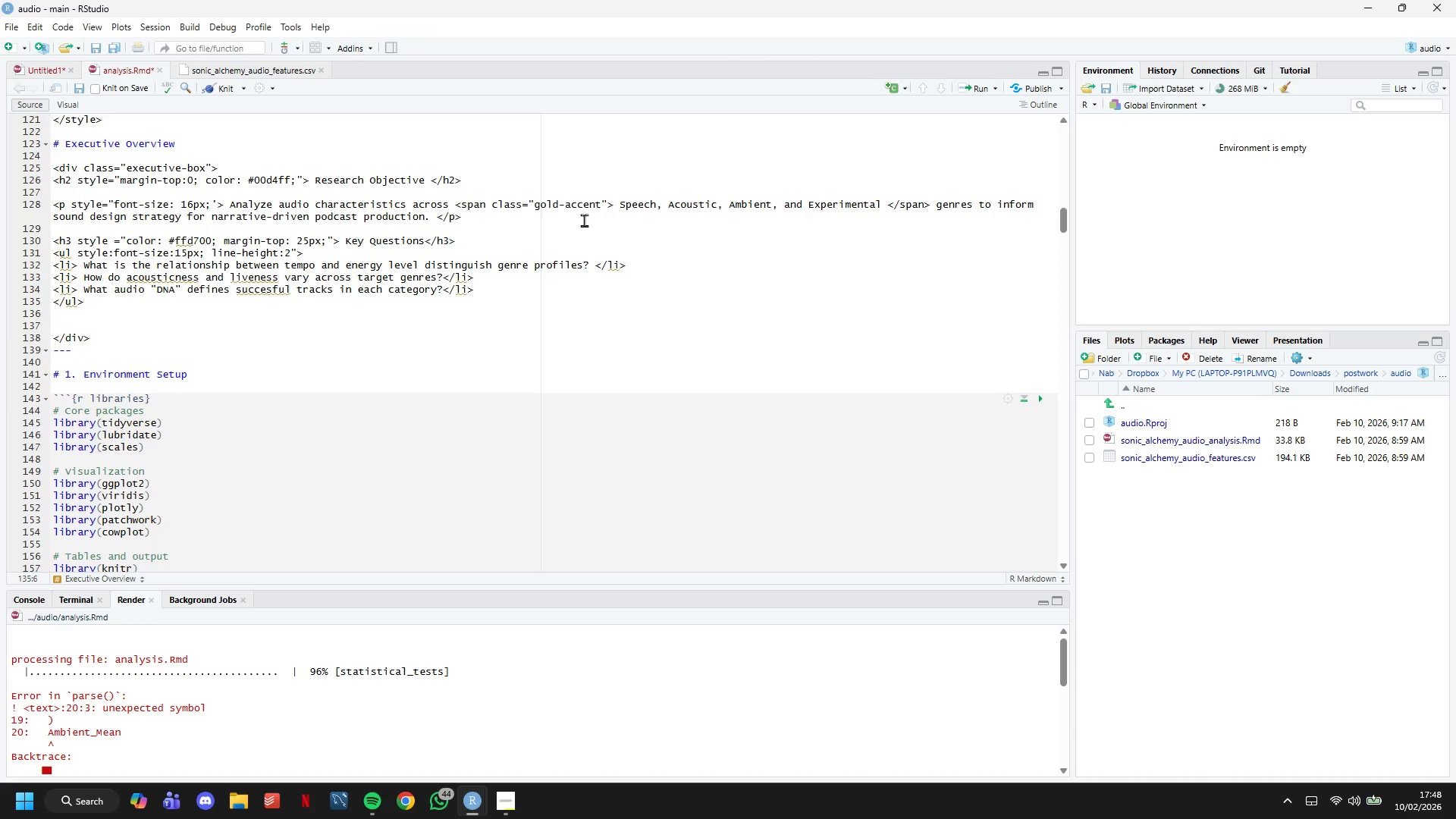 
key(Control+S)
 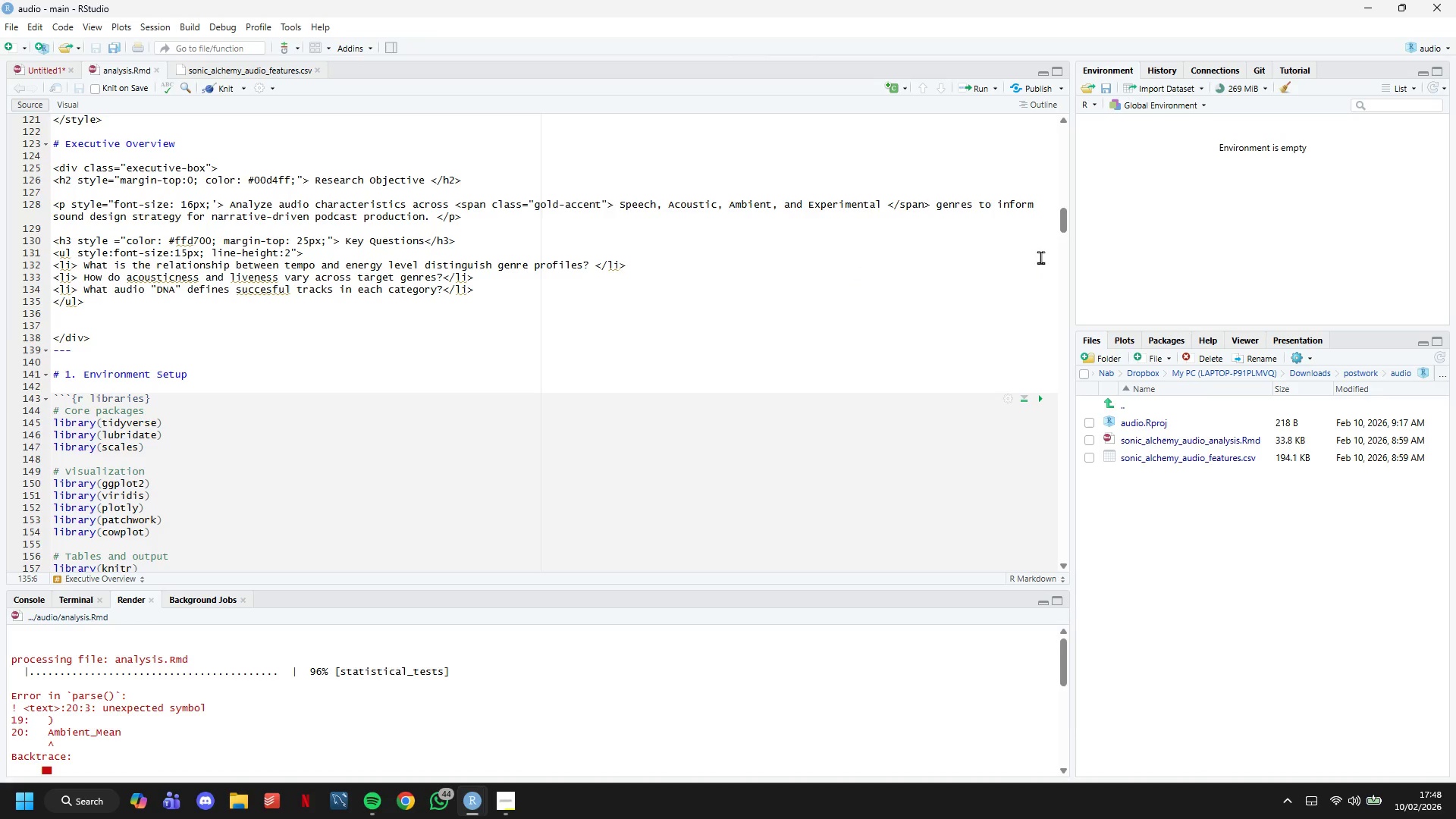 
left_click_drag(start_coordinate=[1062, 226], to_coordinate=[1034, 596])
 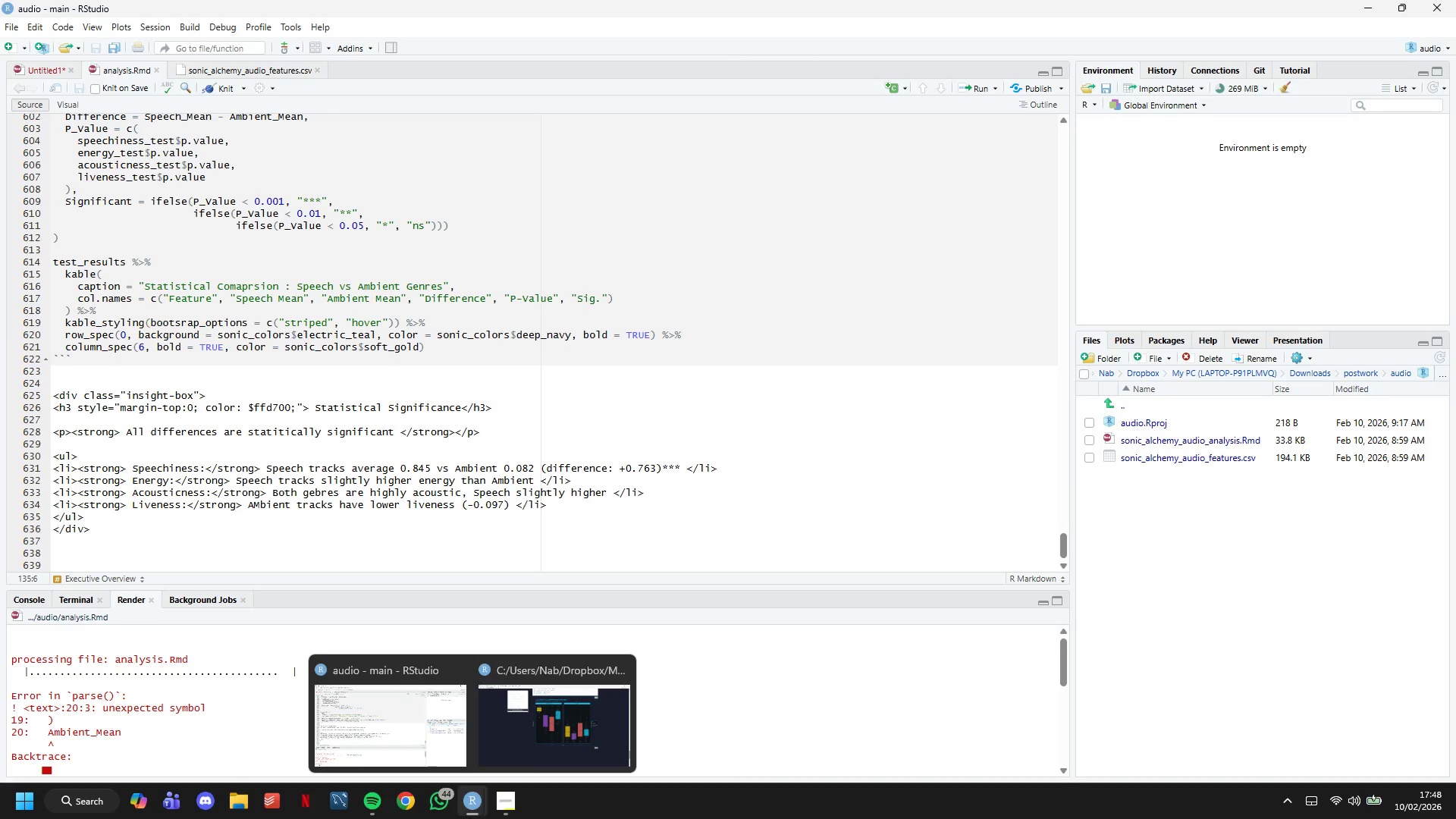 
left_click([531, 727])
 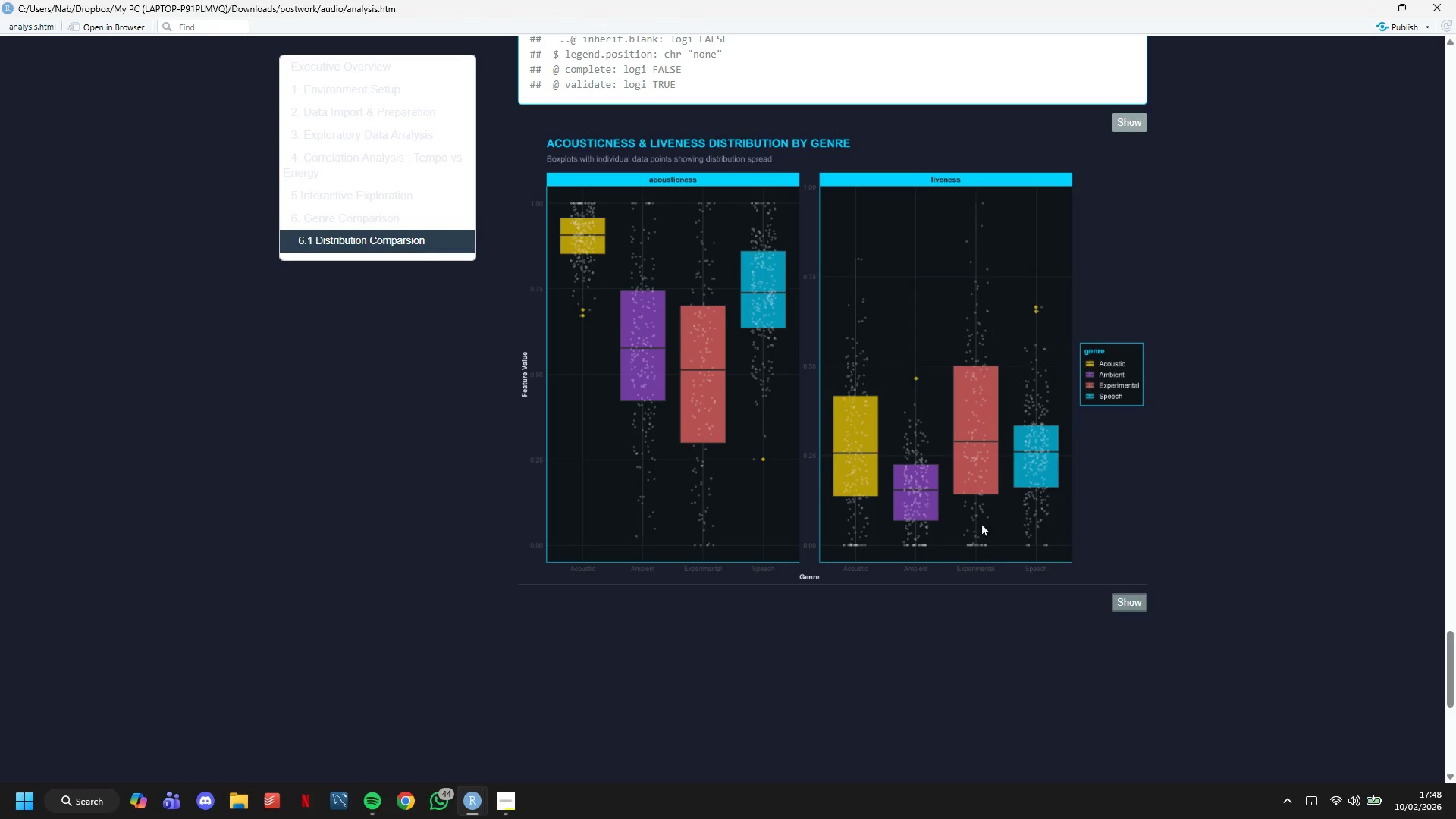 
double_click([959, 505])
 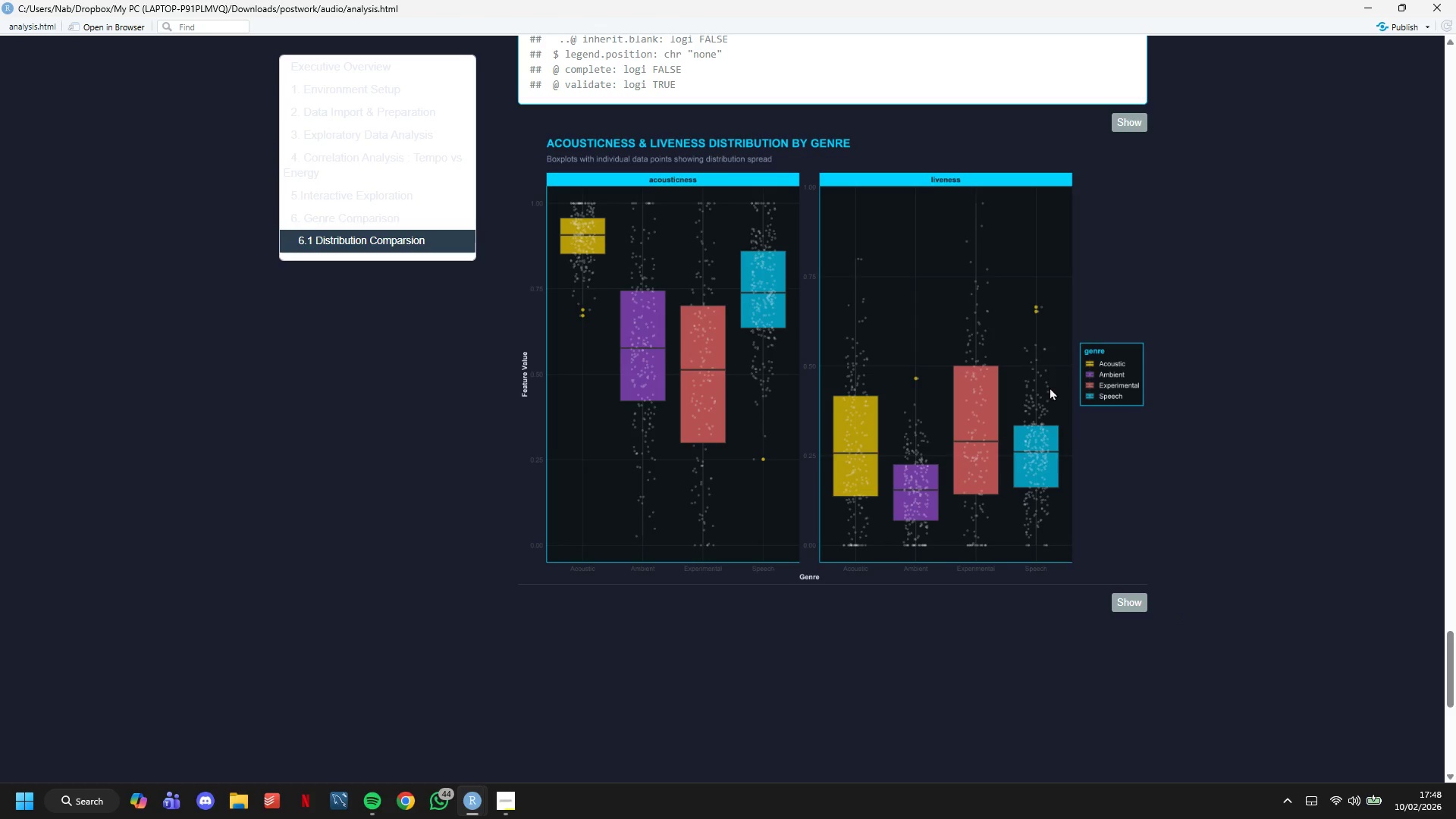 
scroll: coordinate [1026, 403], scroll_direction: up, amount: 13.0
 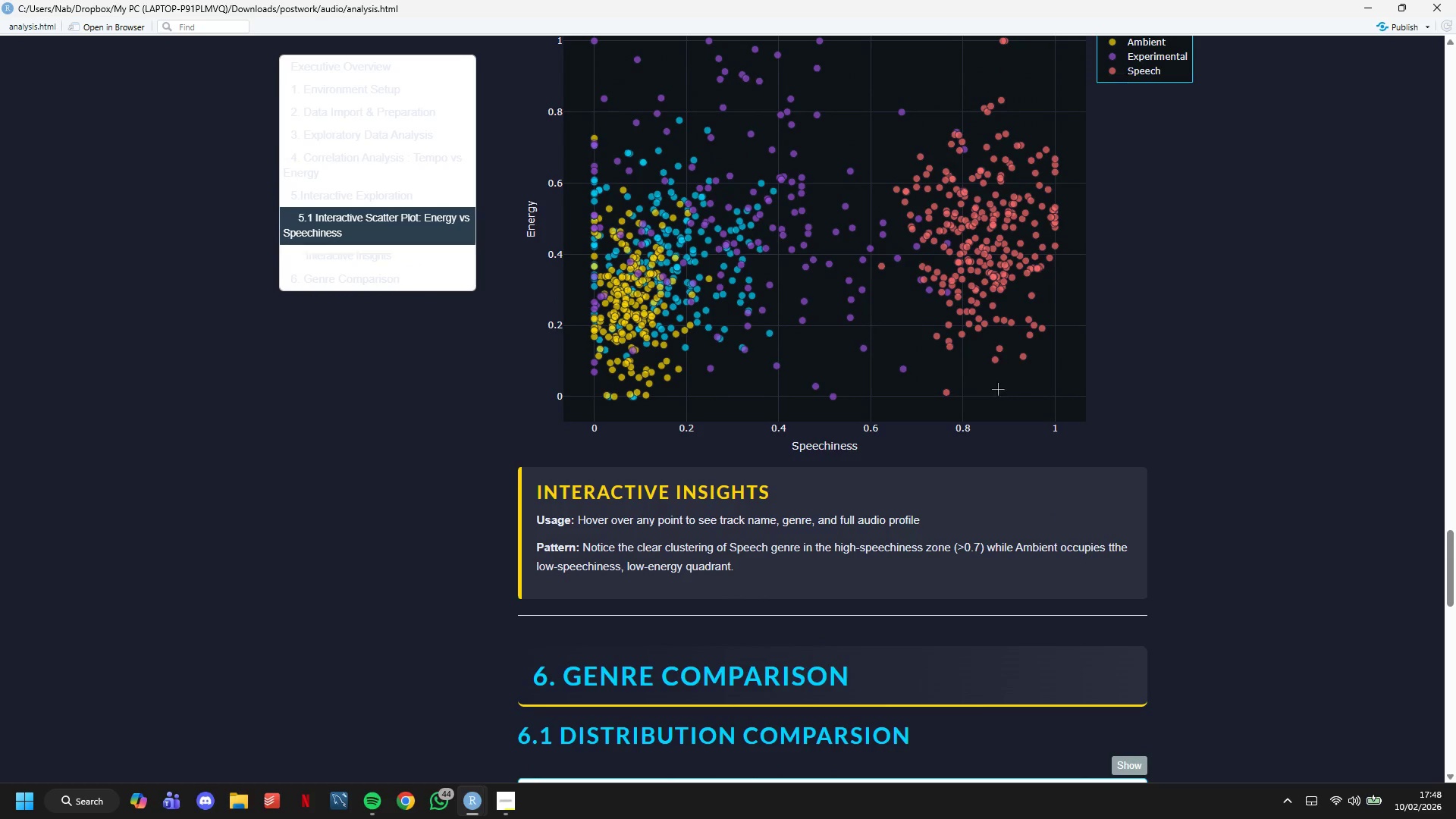 
mouse_move([980, 360])
 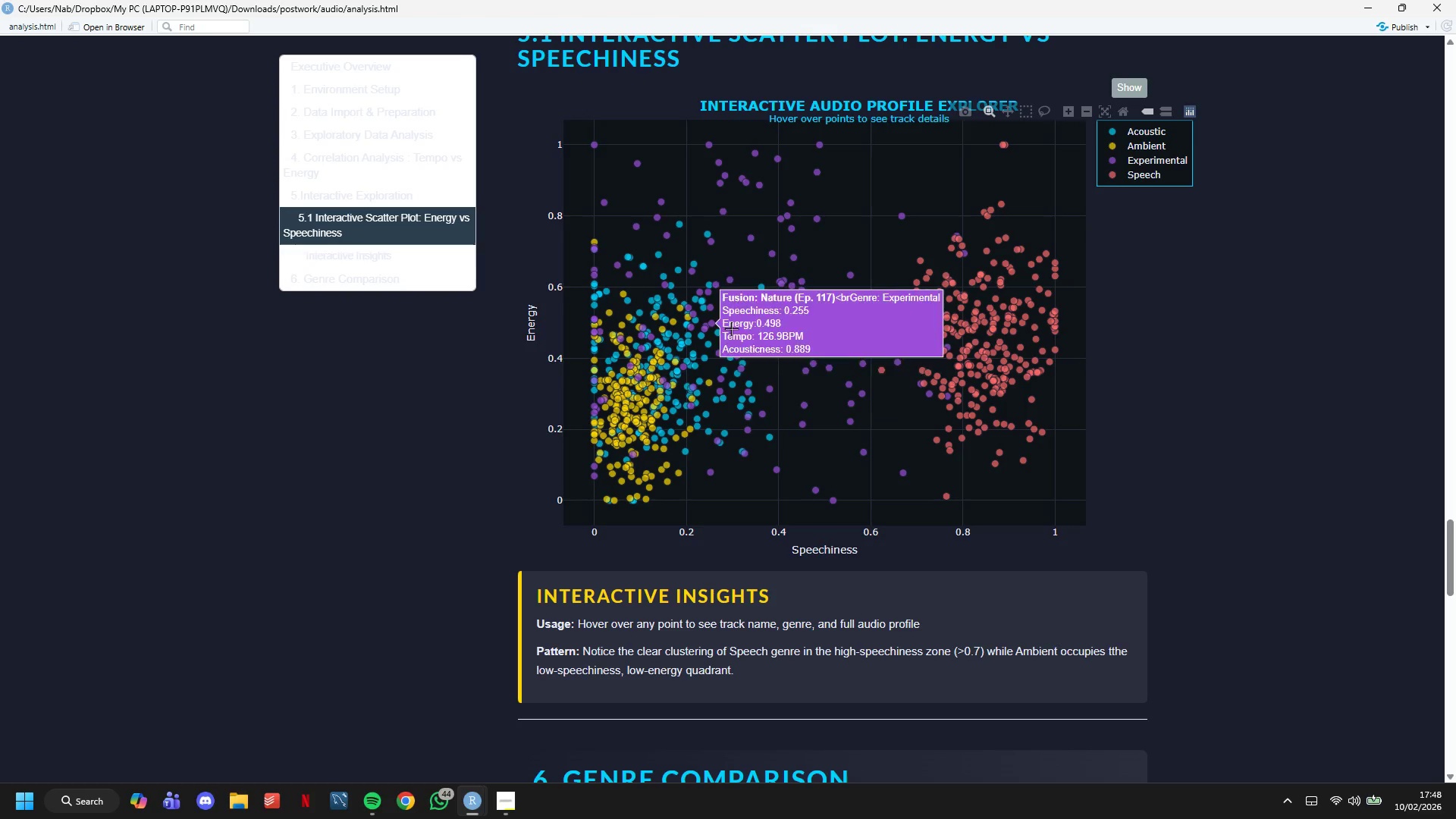 
wait(12.04)
 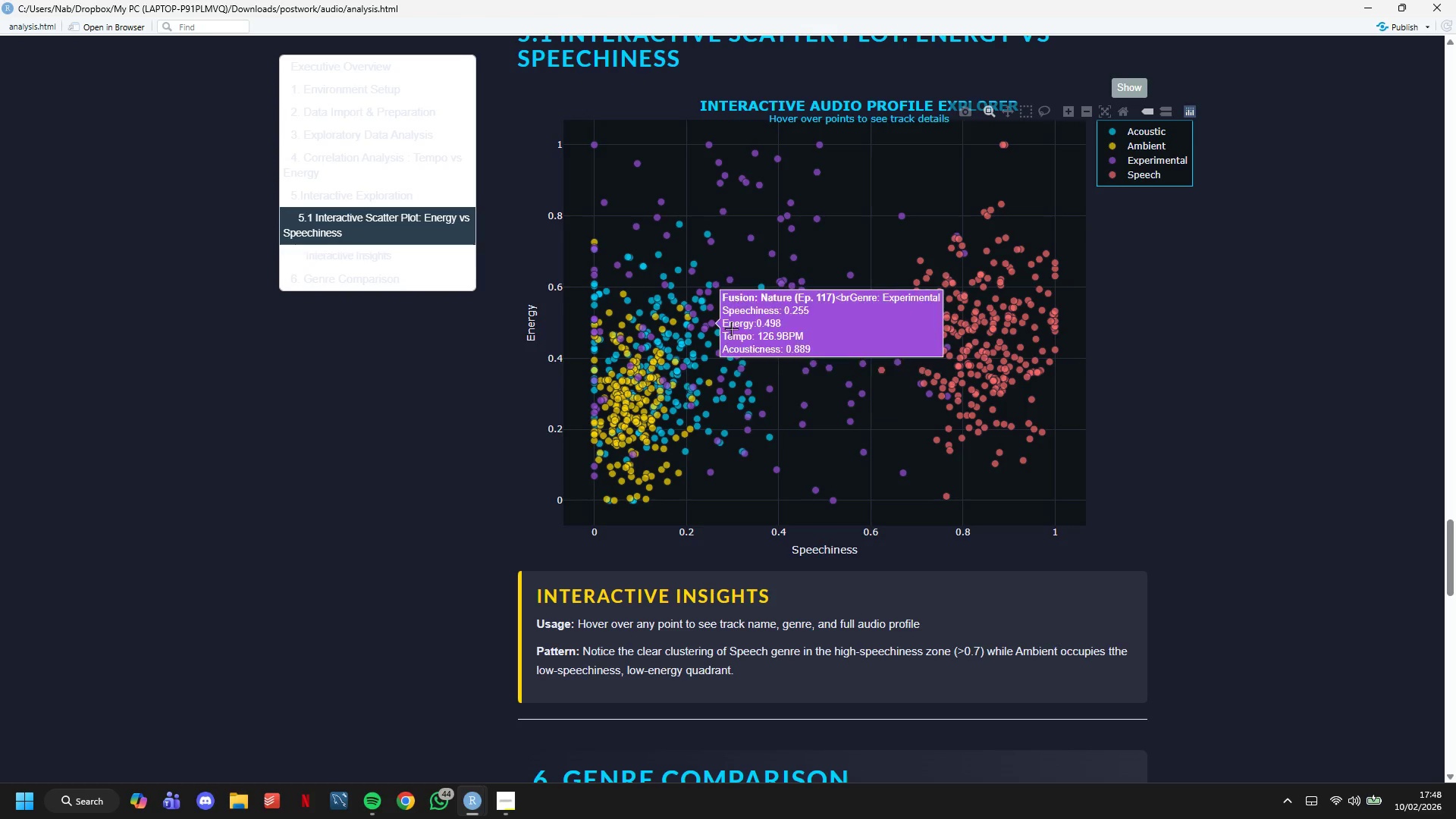 
left_click([438, 695])
 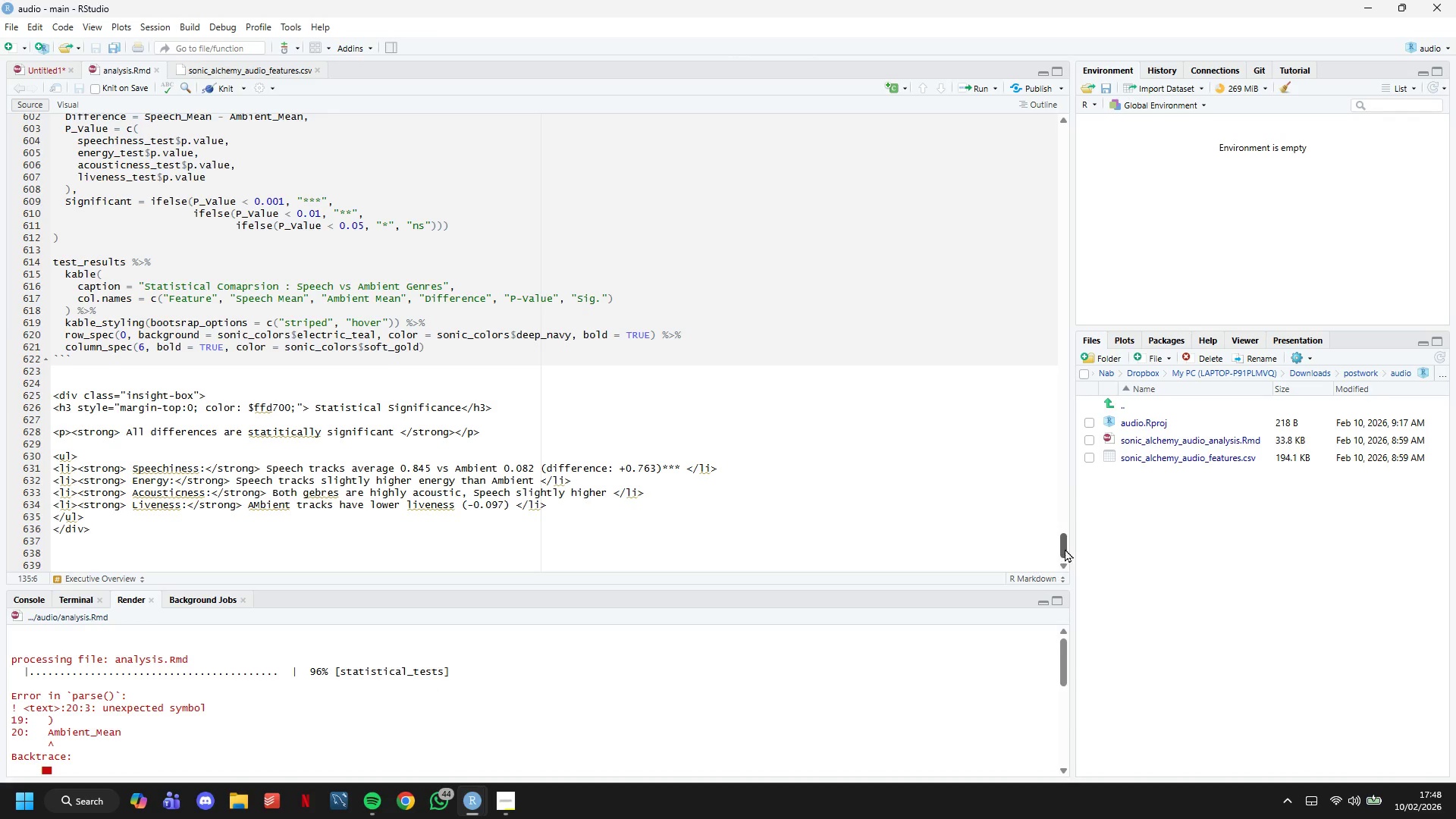 
left_click_drag(start_coordinate=[1064, 546], to_coordinate=[1064, 558])
 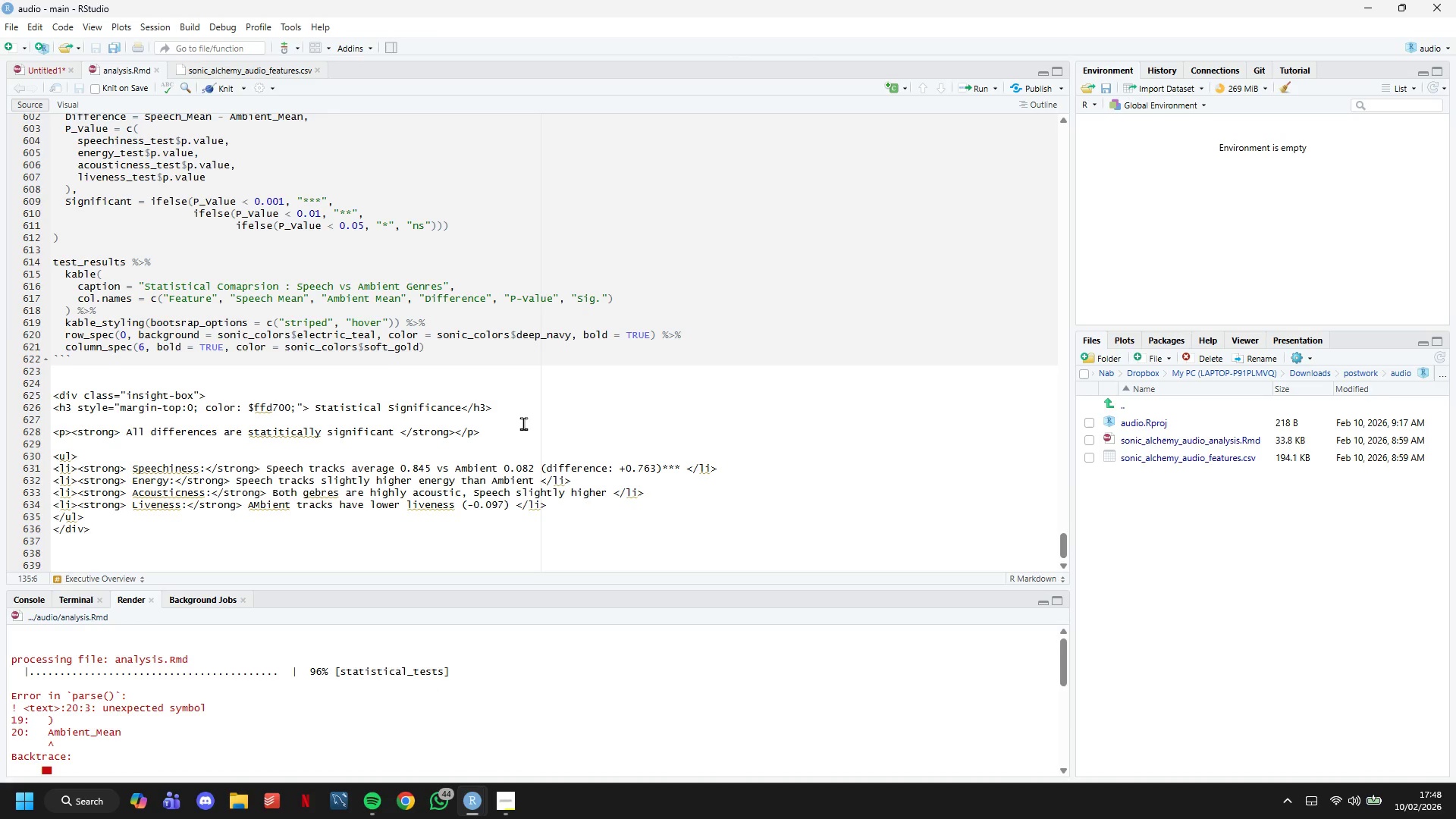 
left_click([523, 423])